 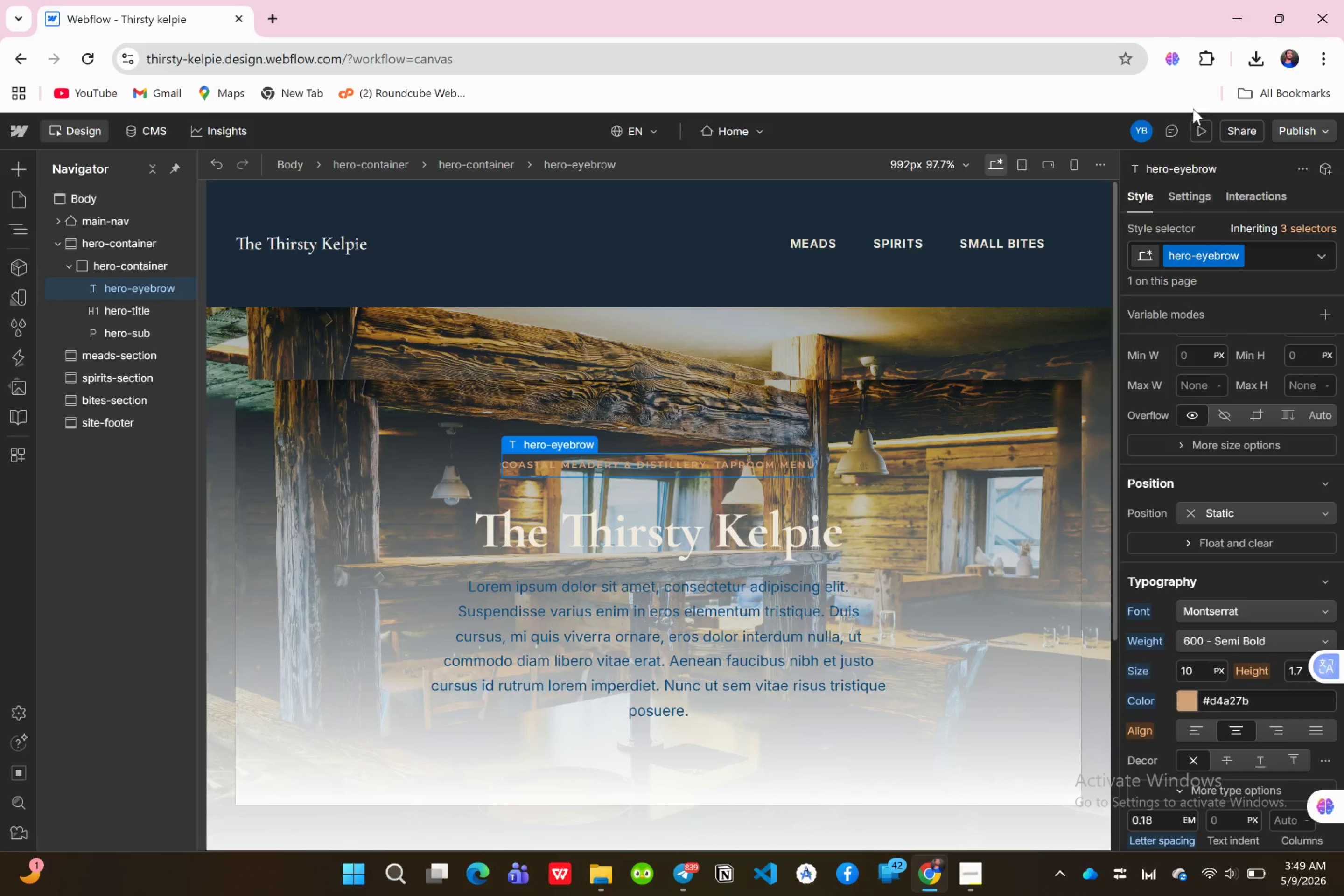 
scroll: coordinate [667, 481], scroll_direction: none, amount: 0.0
 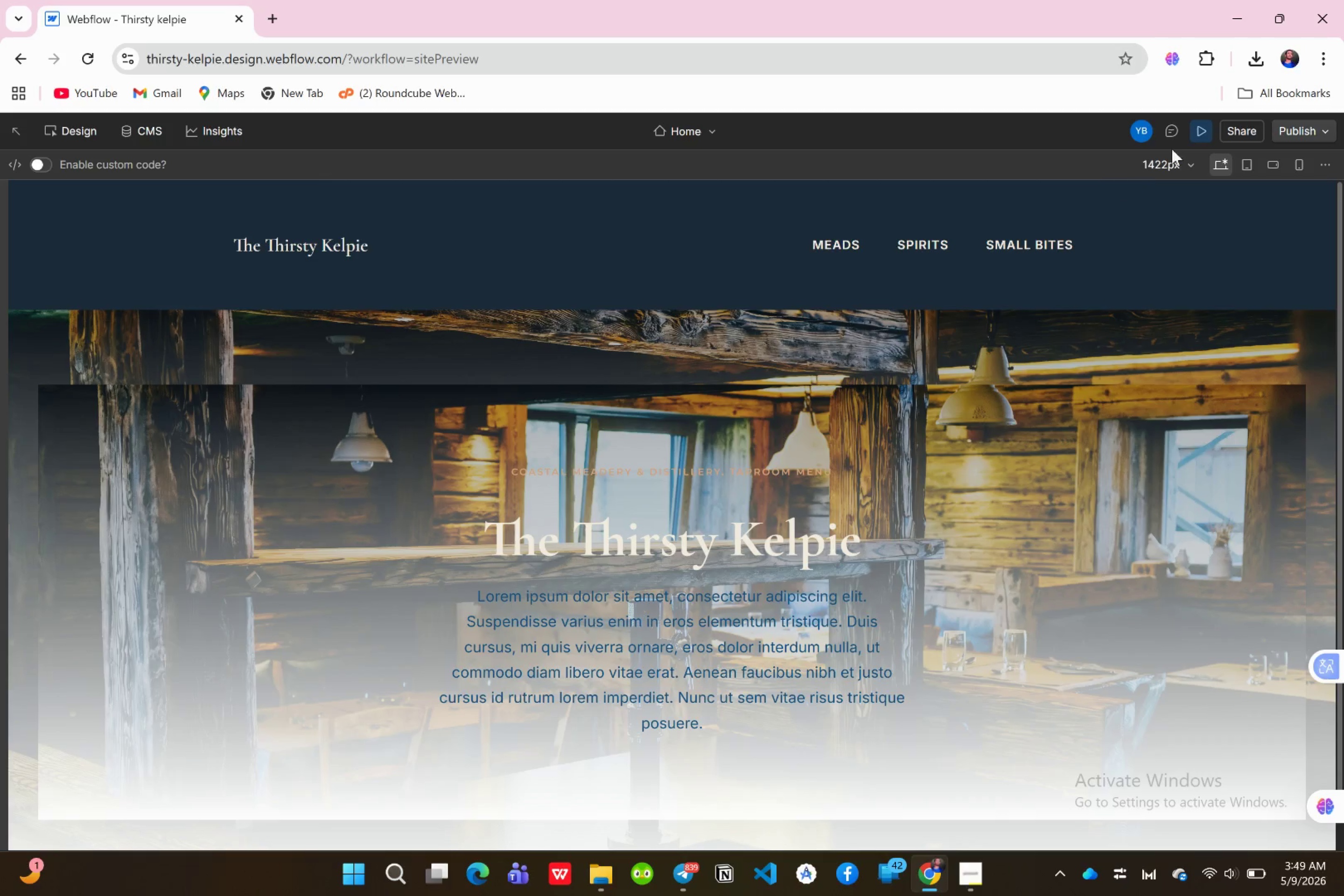 
left_click([1196, 128])
 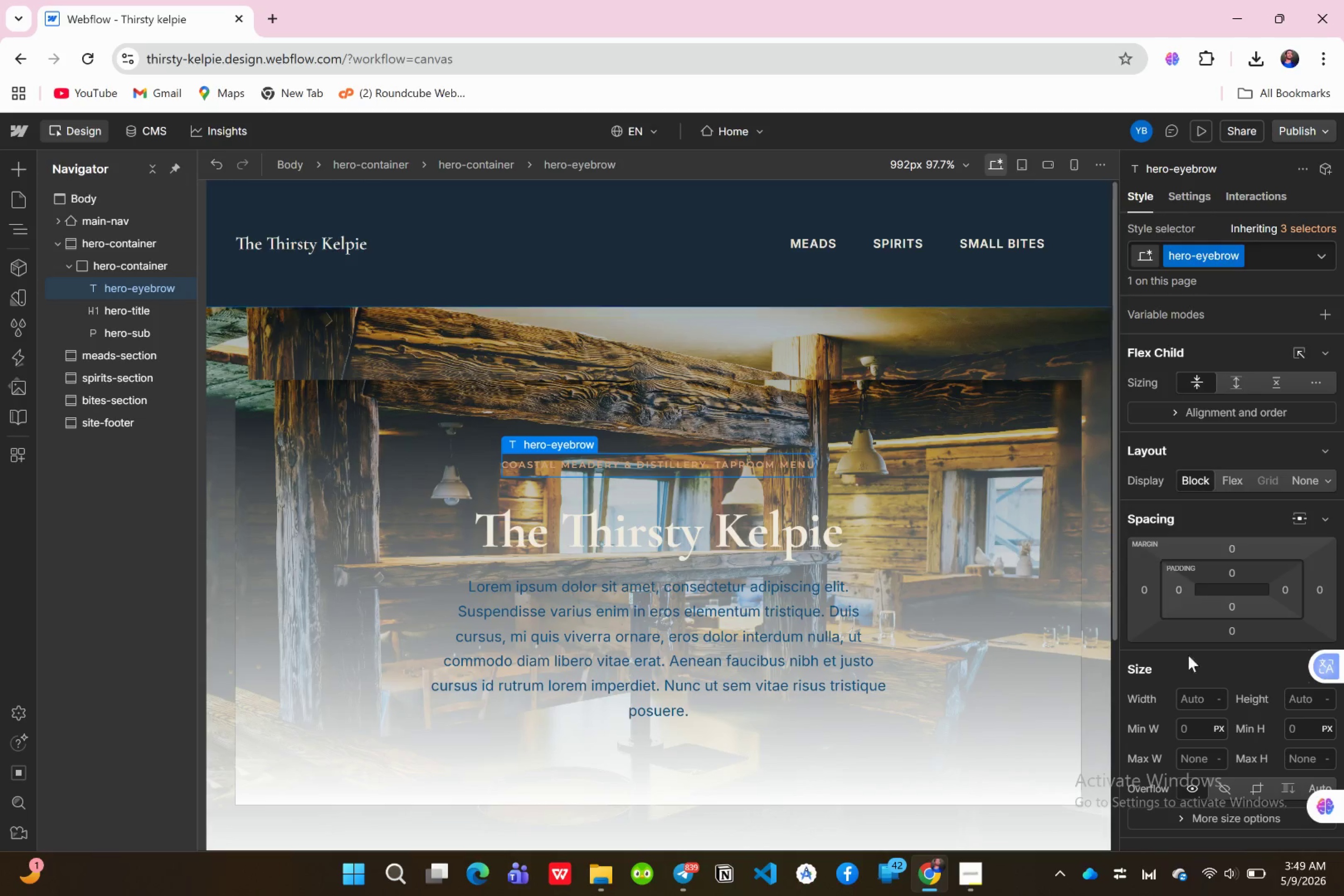 
scroll: coordinate [1210, 702], scroll_direction: down, amount: 5.0
 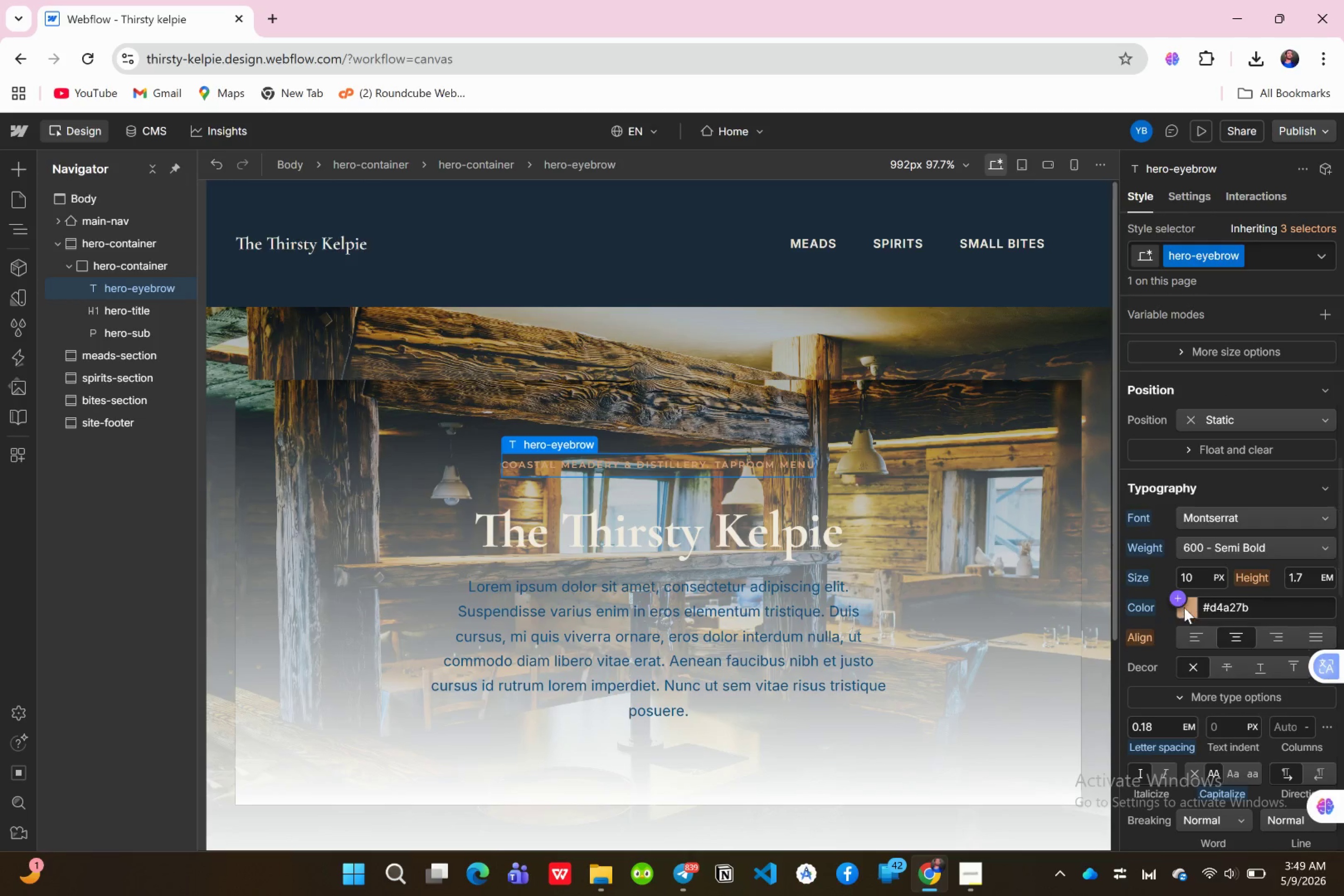 
left_click([1186, 613])
 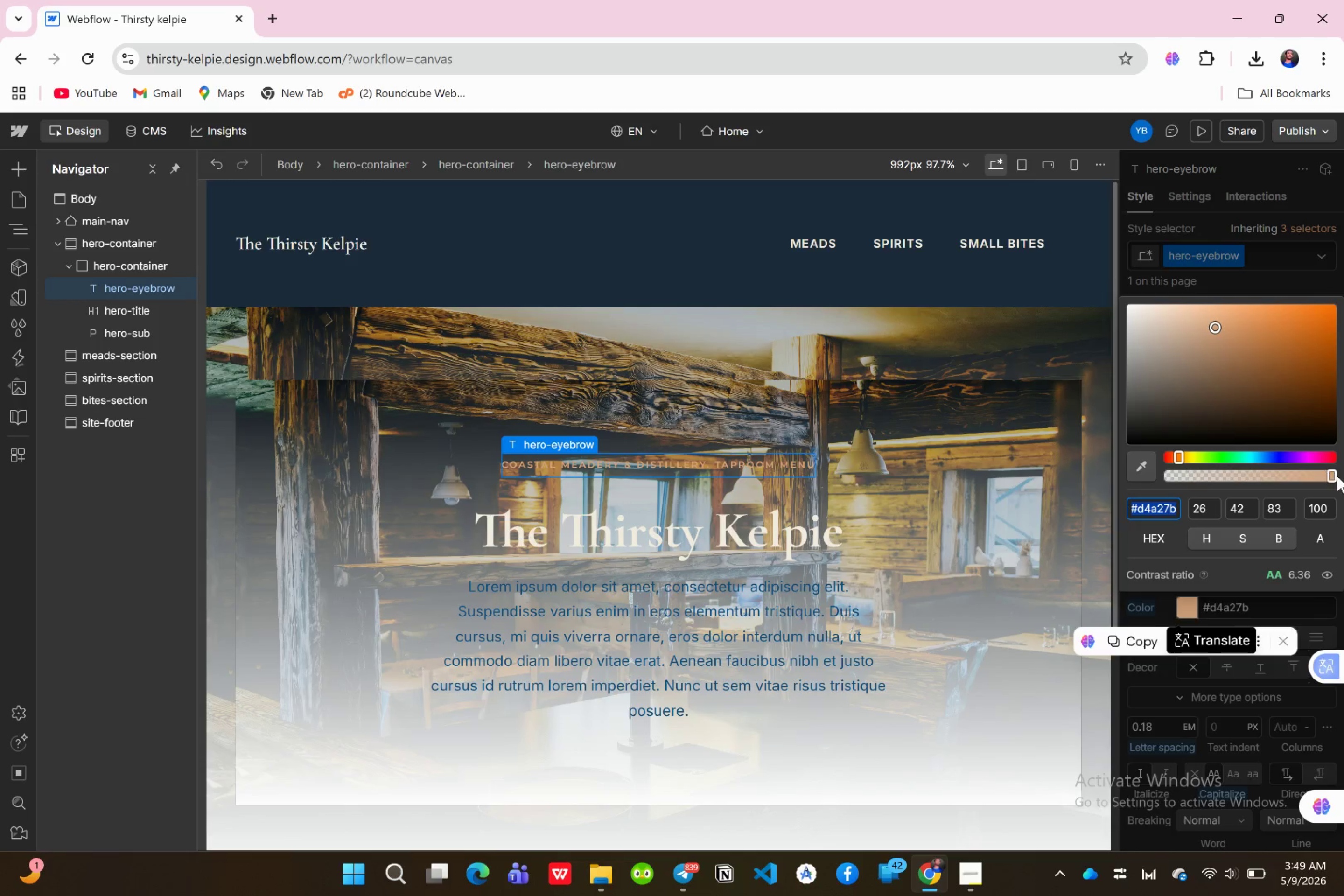 
left_click_drag(start_coordinate=[1330, 478], to_coordinate=[1282, 488])
 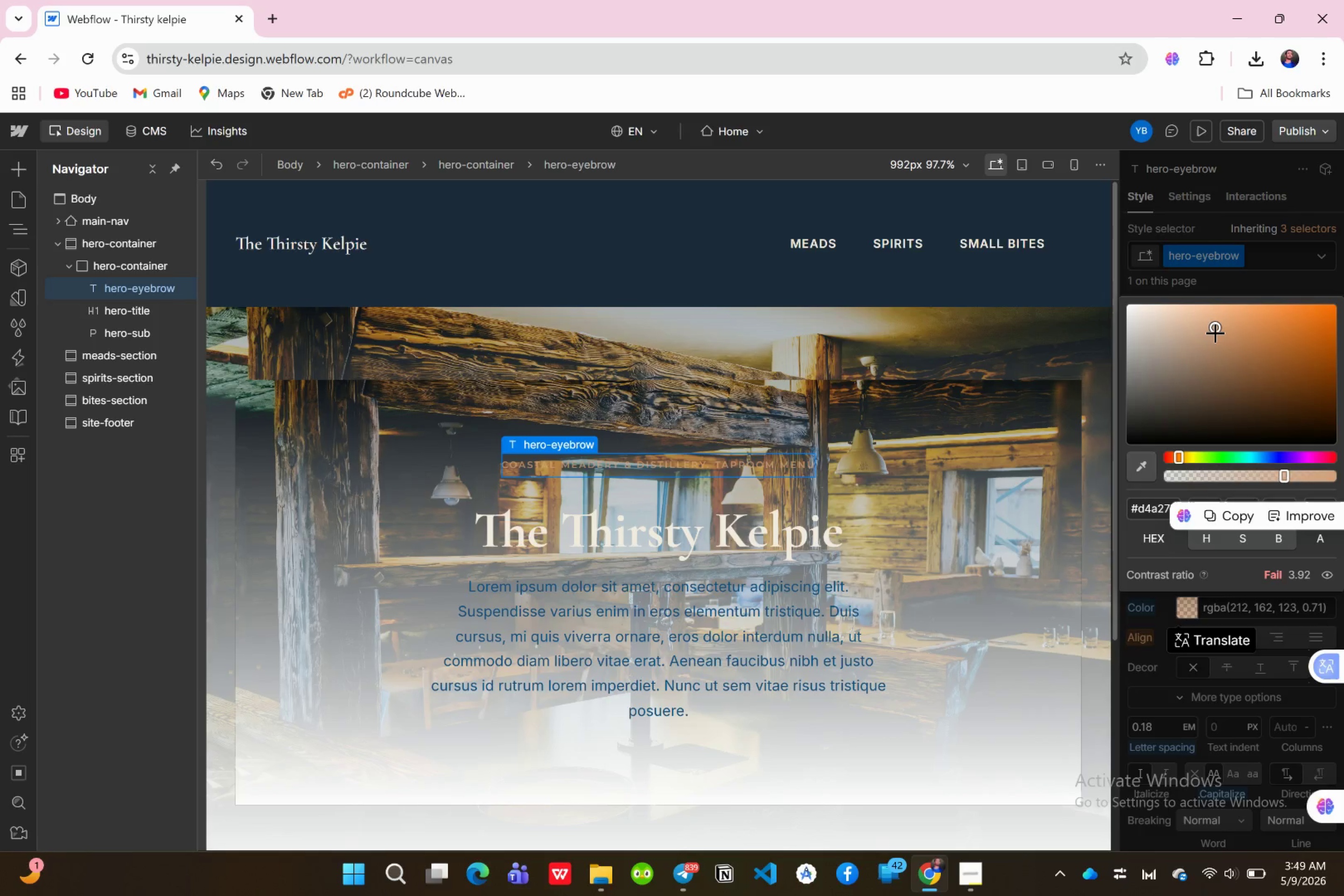 
left_click_drag(start_coordinate=[1215, 327], to_coordinate=[1214, 438])
 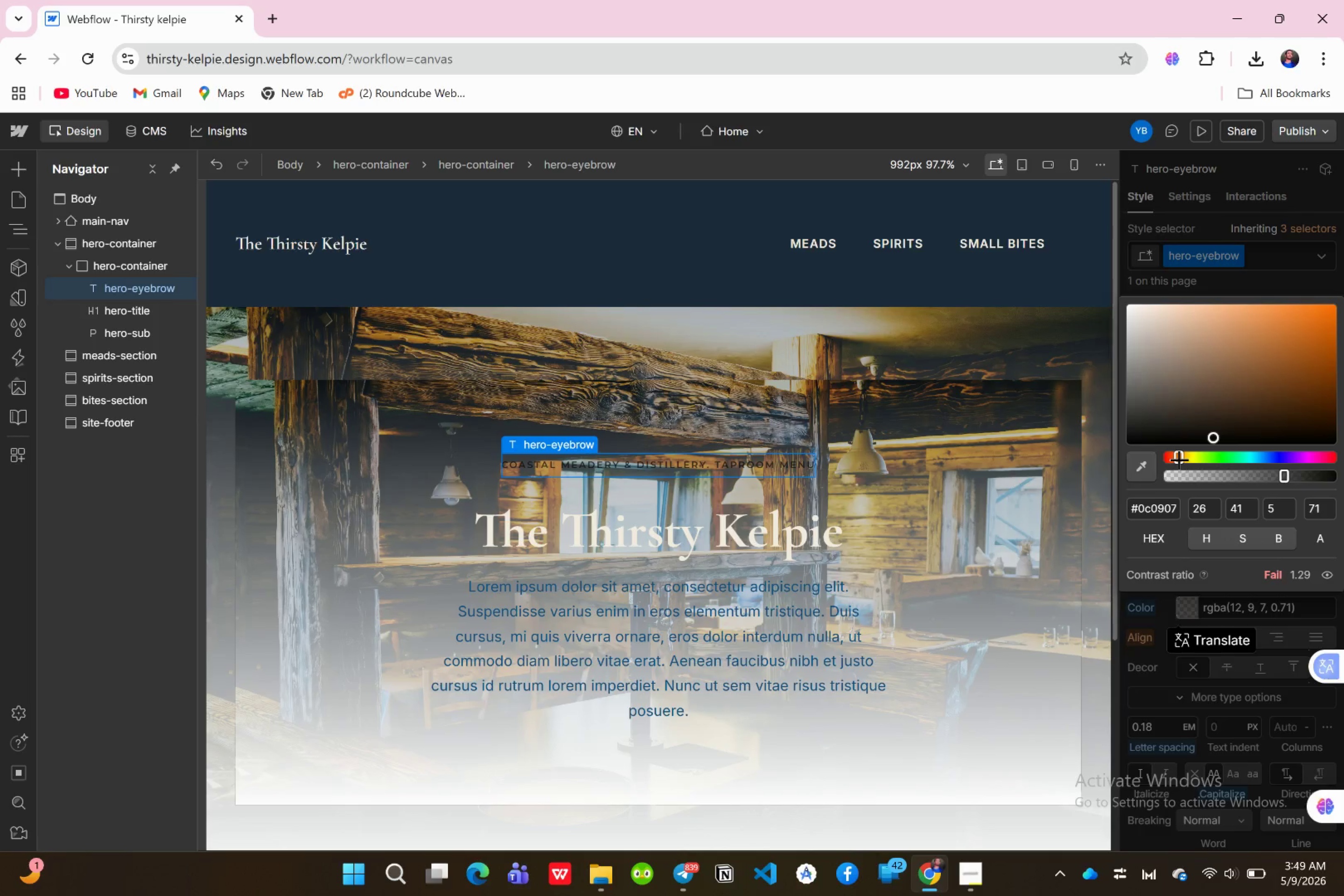 
left_click_drag(start_coordinate=[1179, 454], to_coordinate=[1212, 462])
 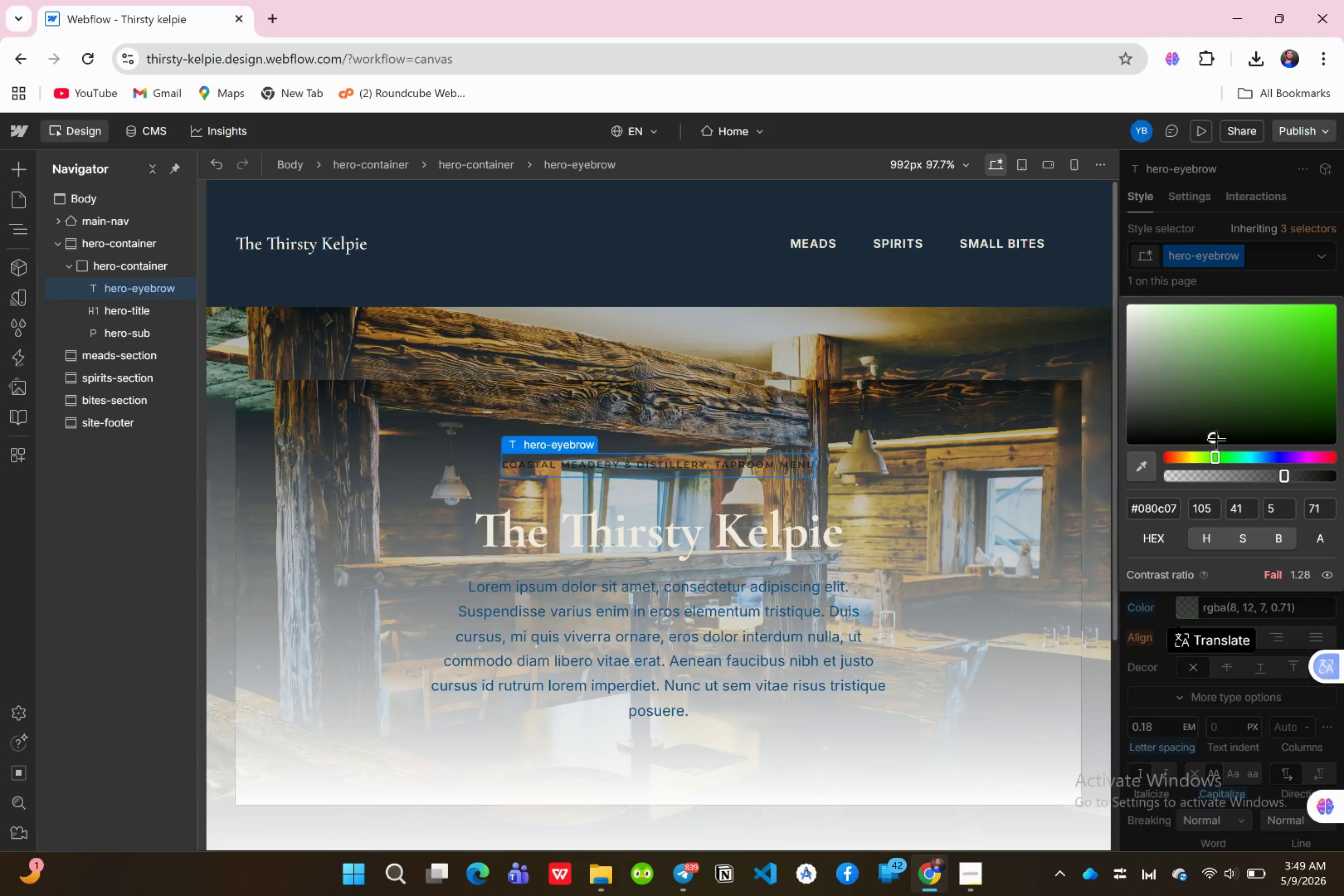 
left_click_drag(start_coordinate=[1213, 438], to_coordinate=[1230, 330])
 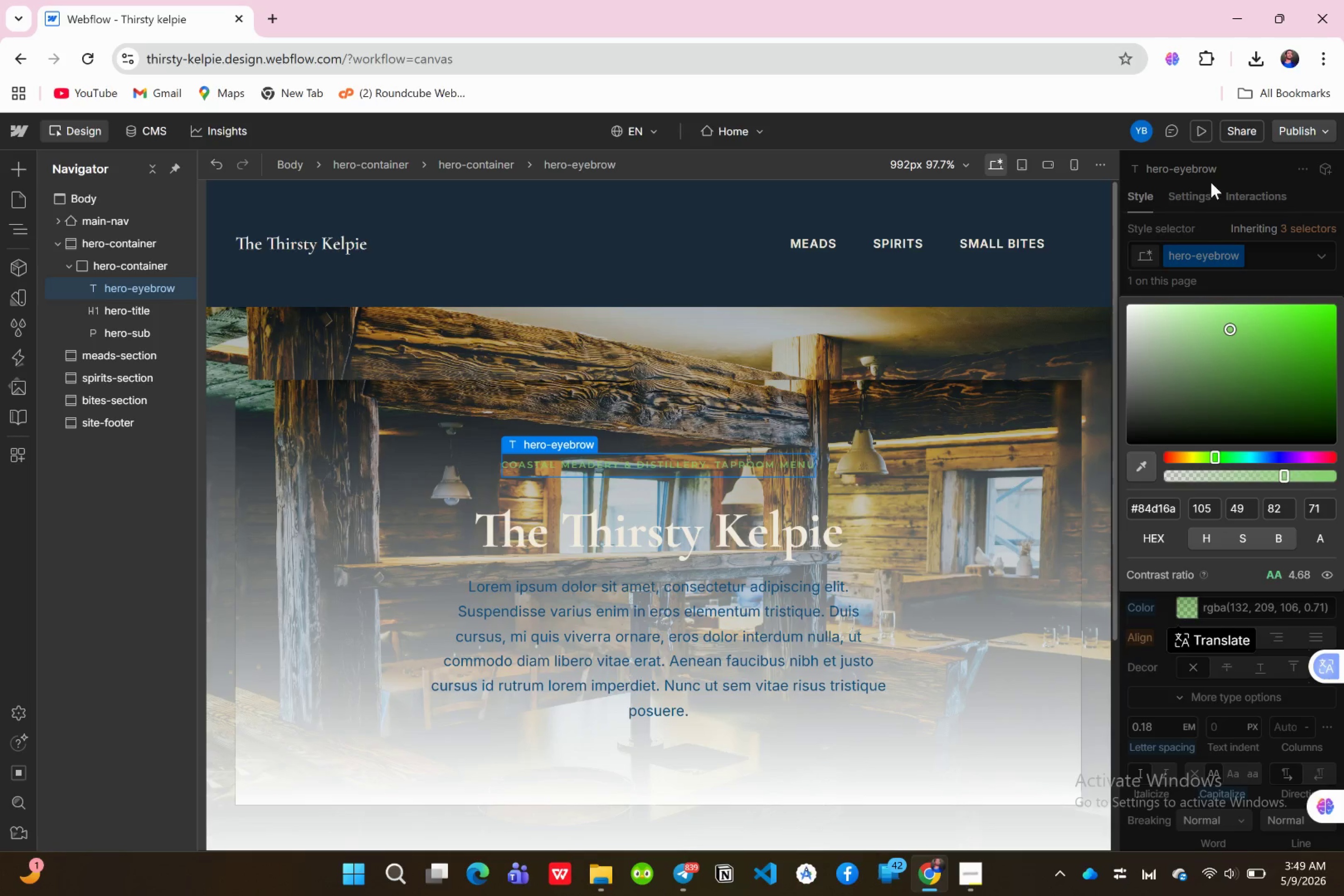 
left_click([1192, 121])
 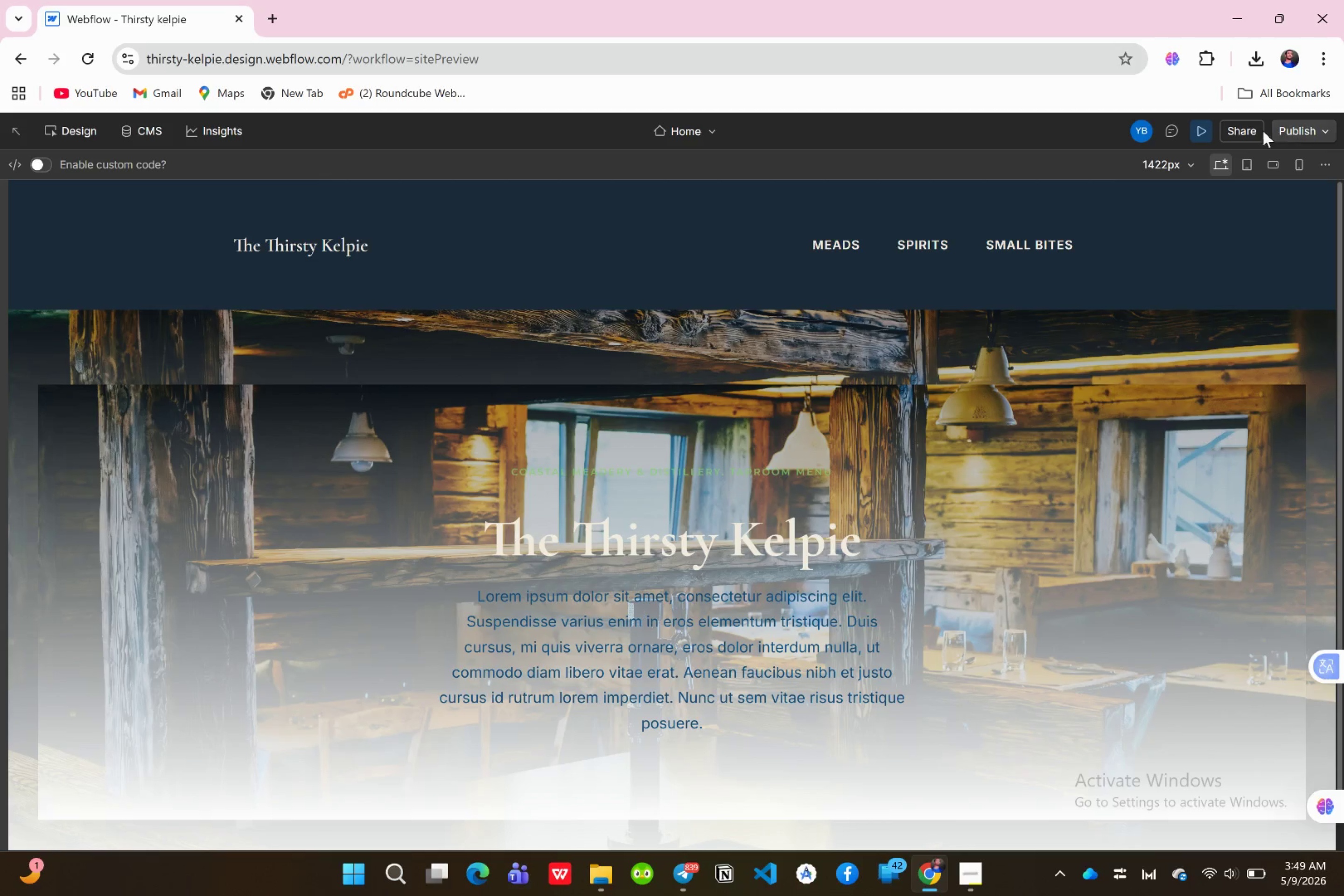 
left_click([1207, 133])
 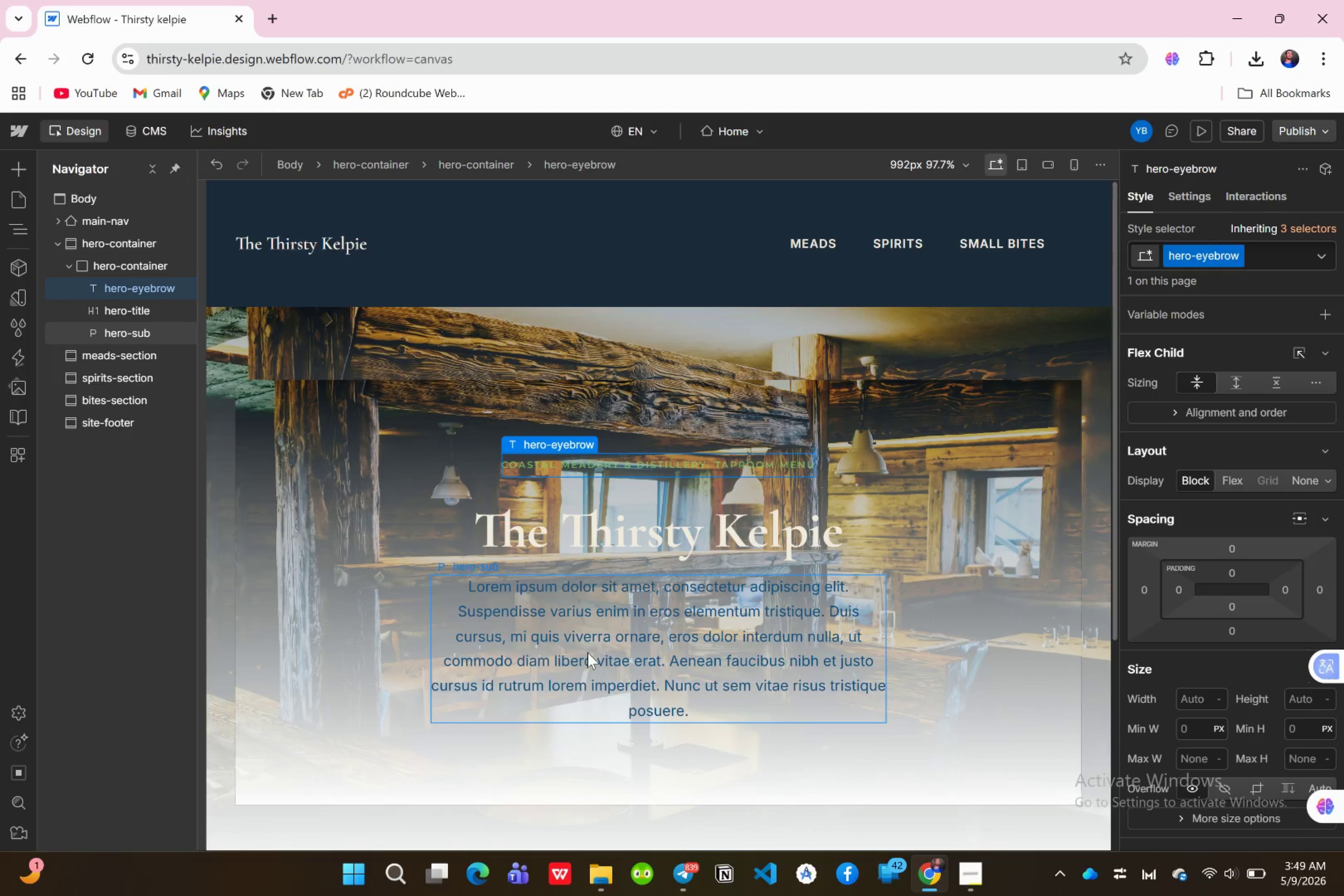 
scroll: coordinate [1204, 615], scroll_direction: down, amount: 7.0
 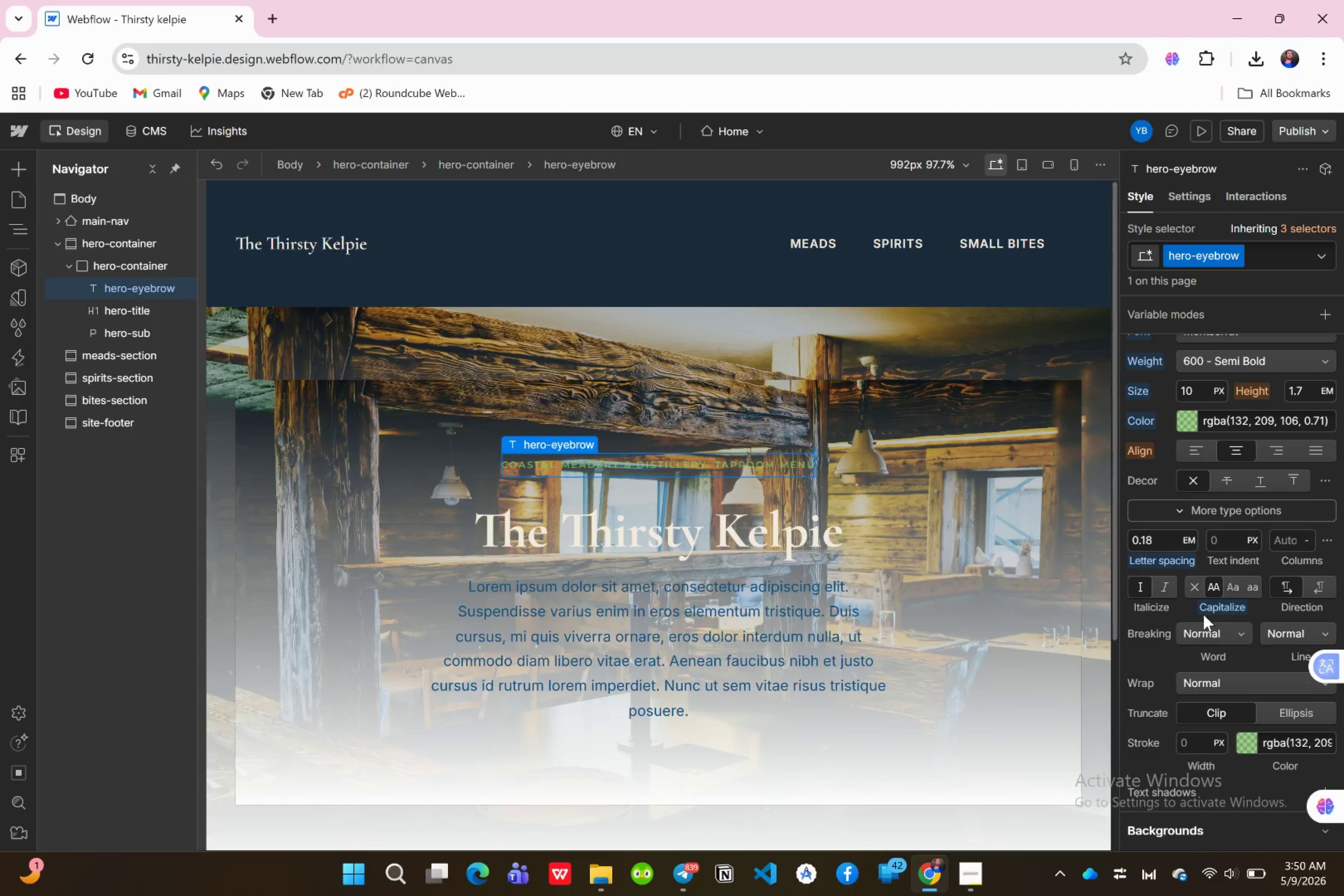 
scroll: coordinate [1204, 615], scroll_direction: up, amount: 1.0
 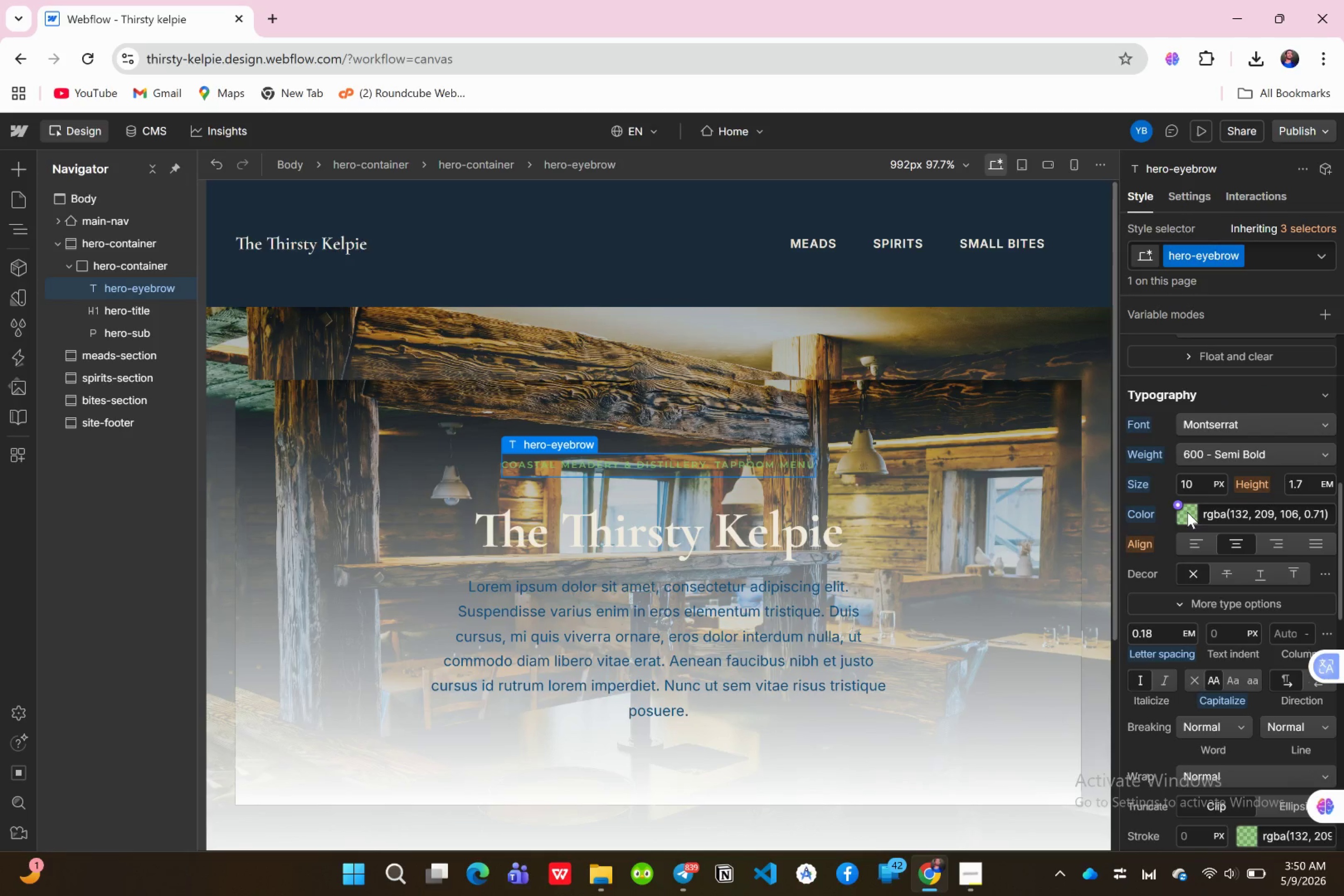 
left_click([1187, 512])
 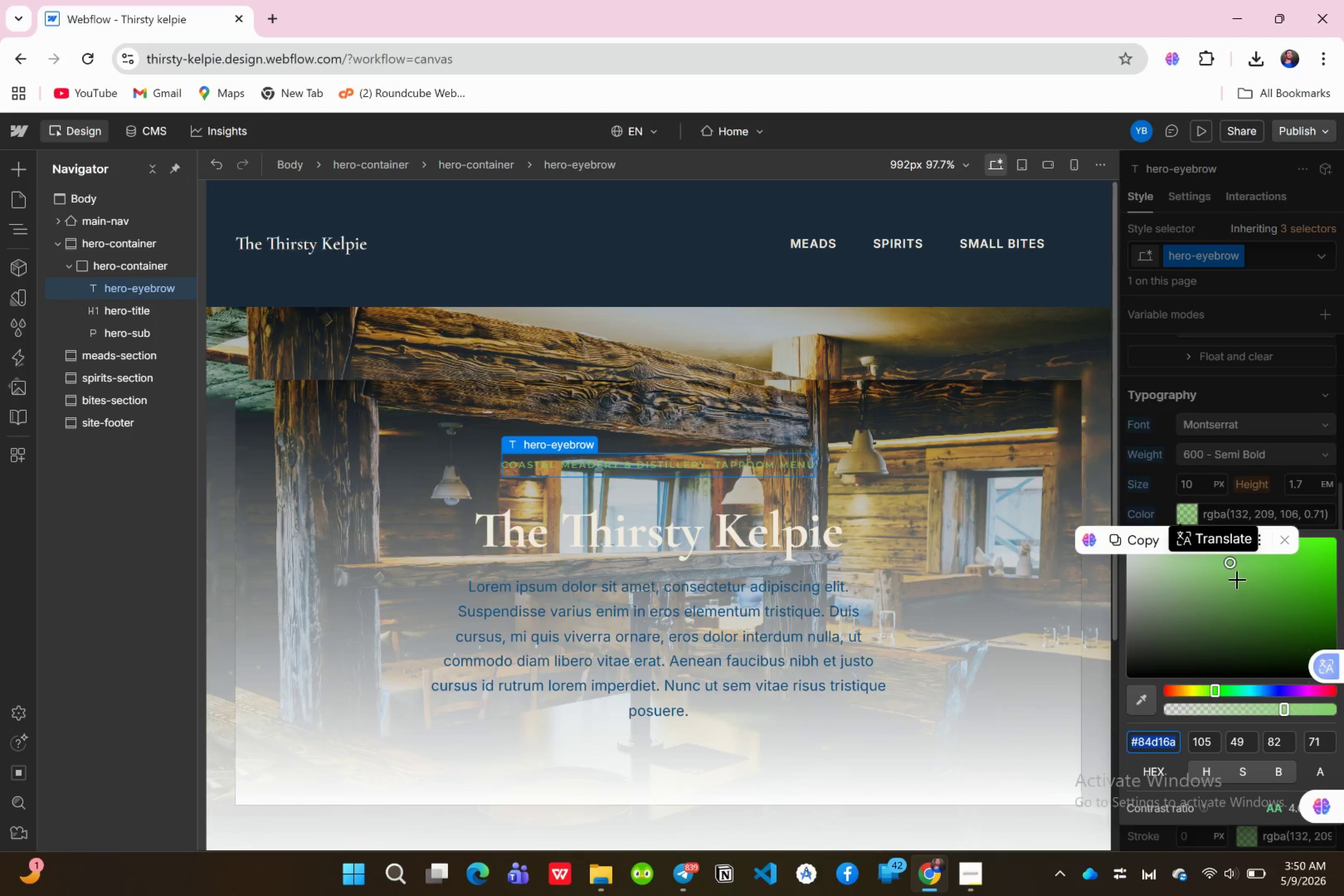 
left_click_drag(start_coordinate=[1227, 567], to_coordinate=[1198, 599])
 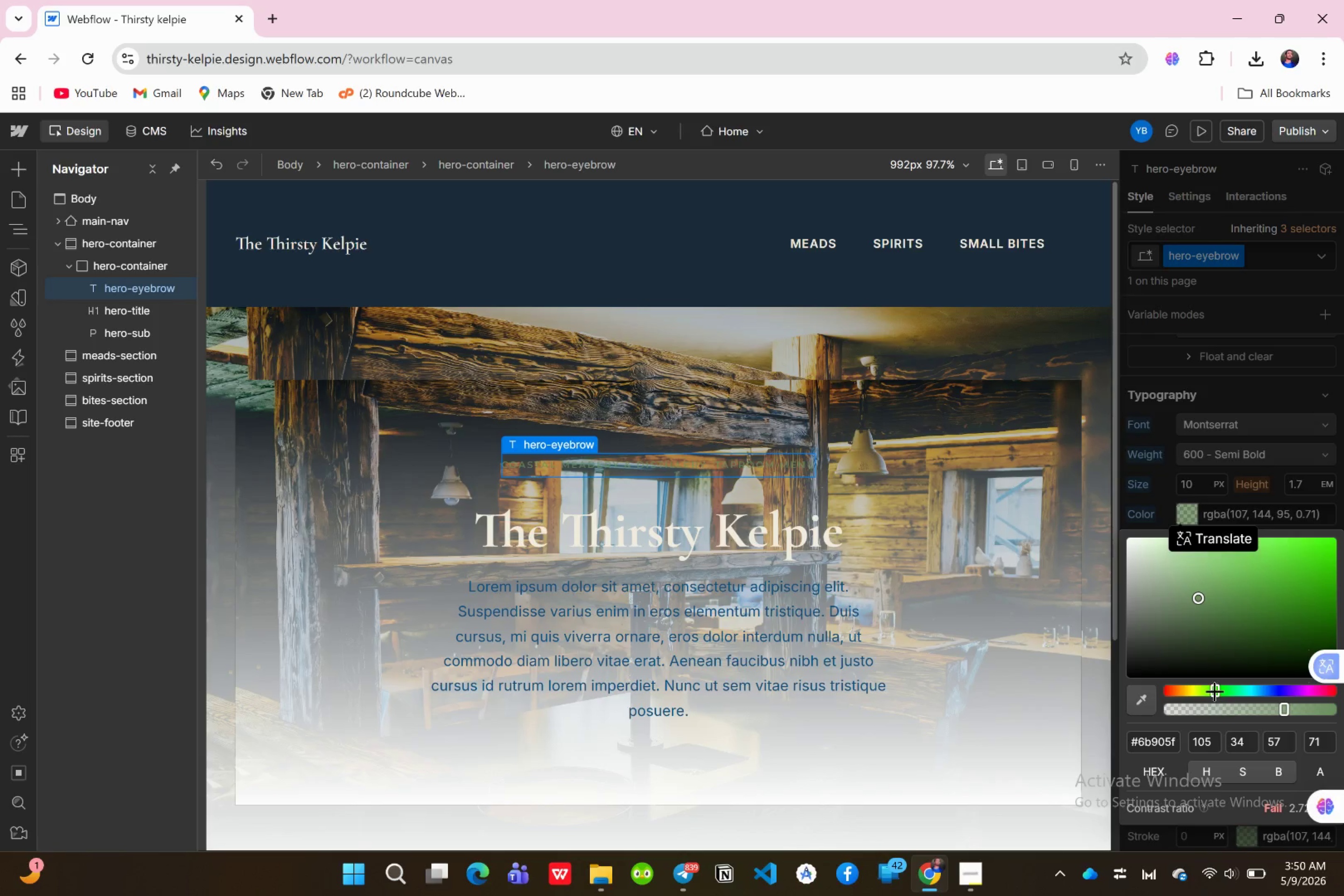 
left_click_drag(start_coordinate=[1215, 688], to_coordinate=[1262, 692])
 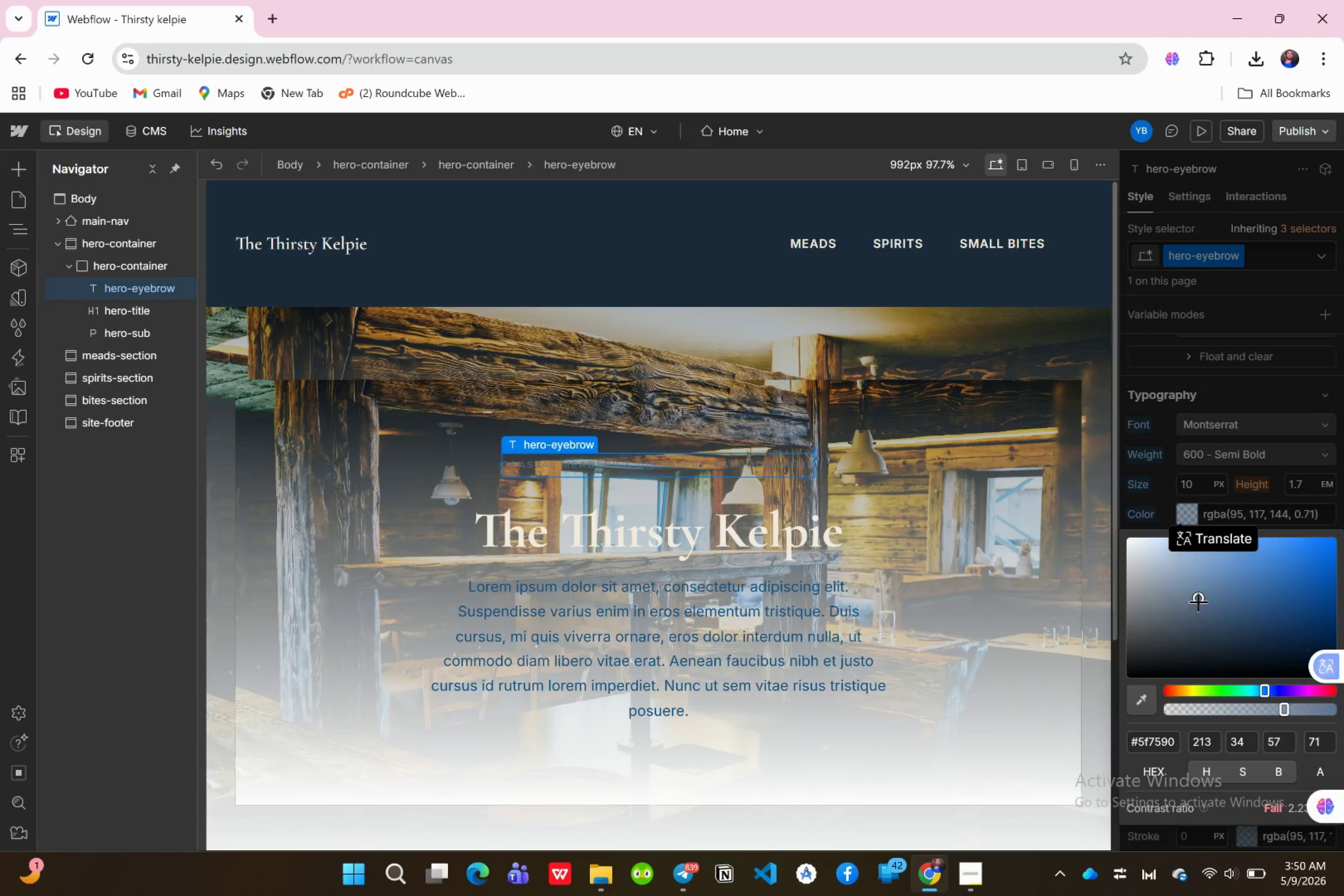 
left_click_drag(start_coordinate=[1198, 599], to_coordinate=[1294, 667])
 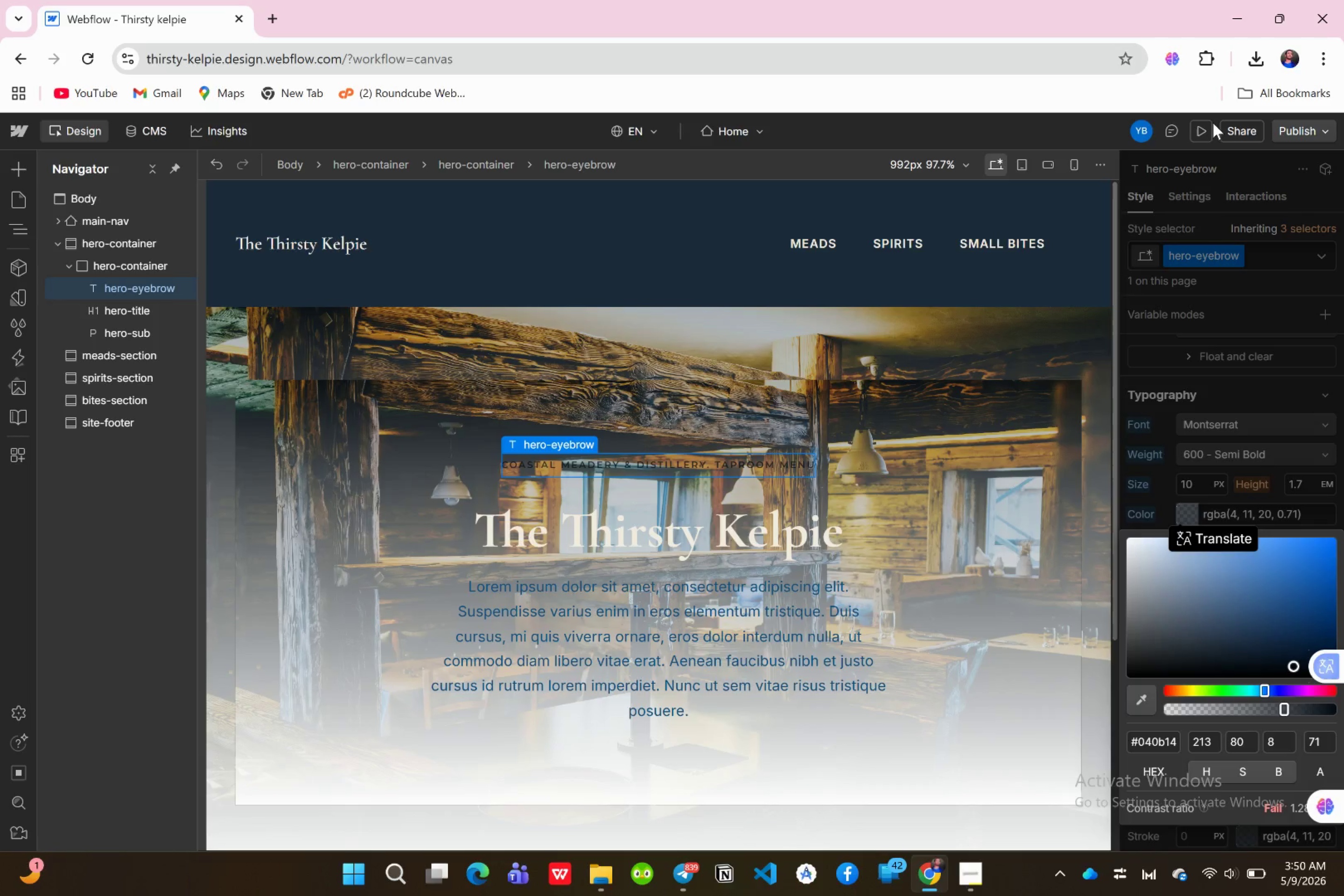 
left_click_drag(start_coordinate=[1206, 124], to_coordinate=[1206, 126])
 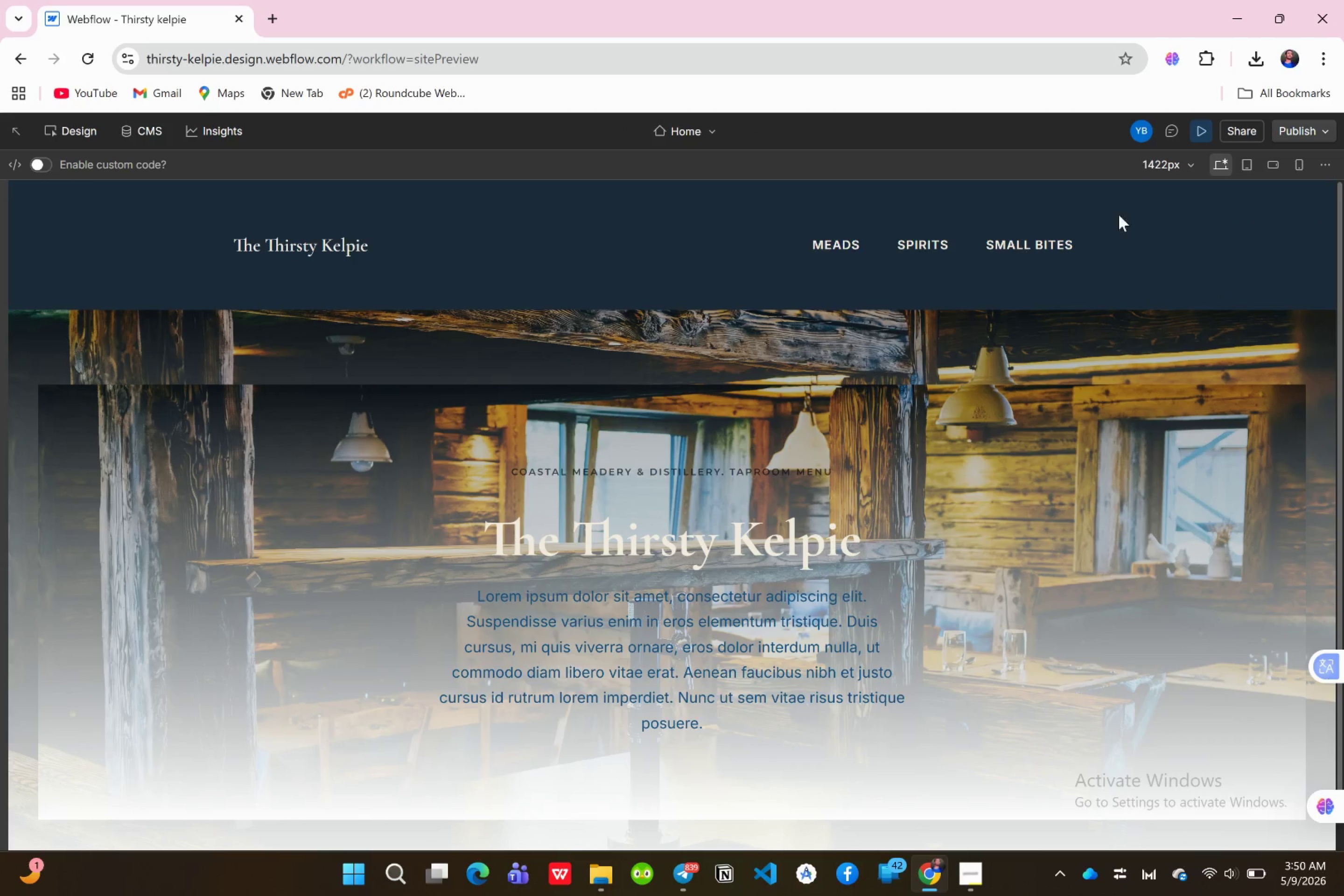 
left_click([1196, 129])
 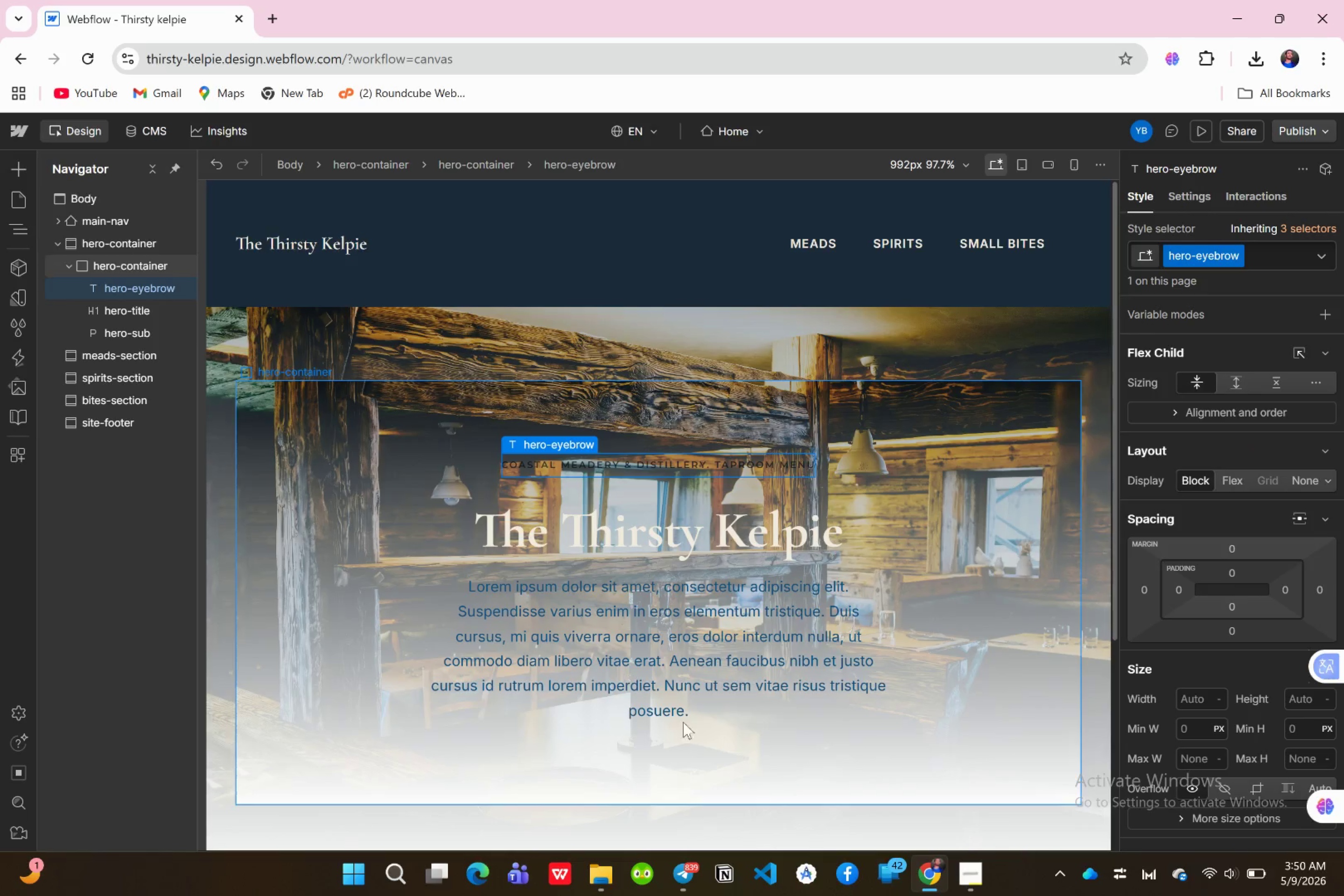 
left_click([692, 659])
 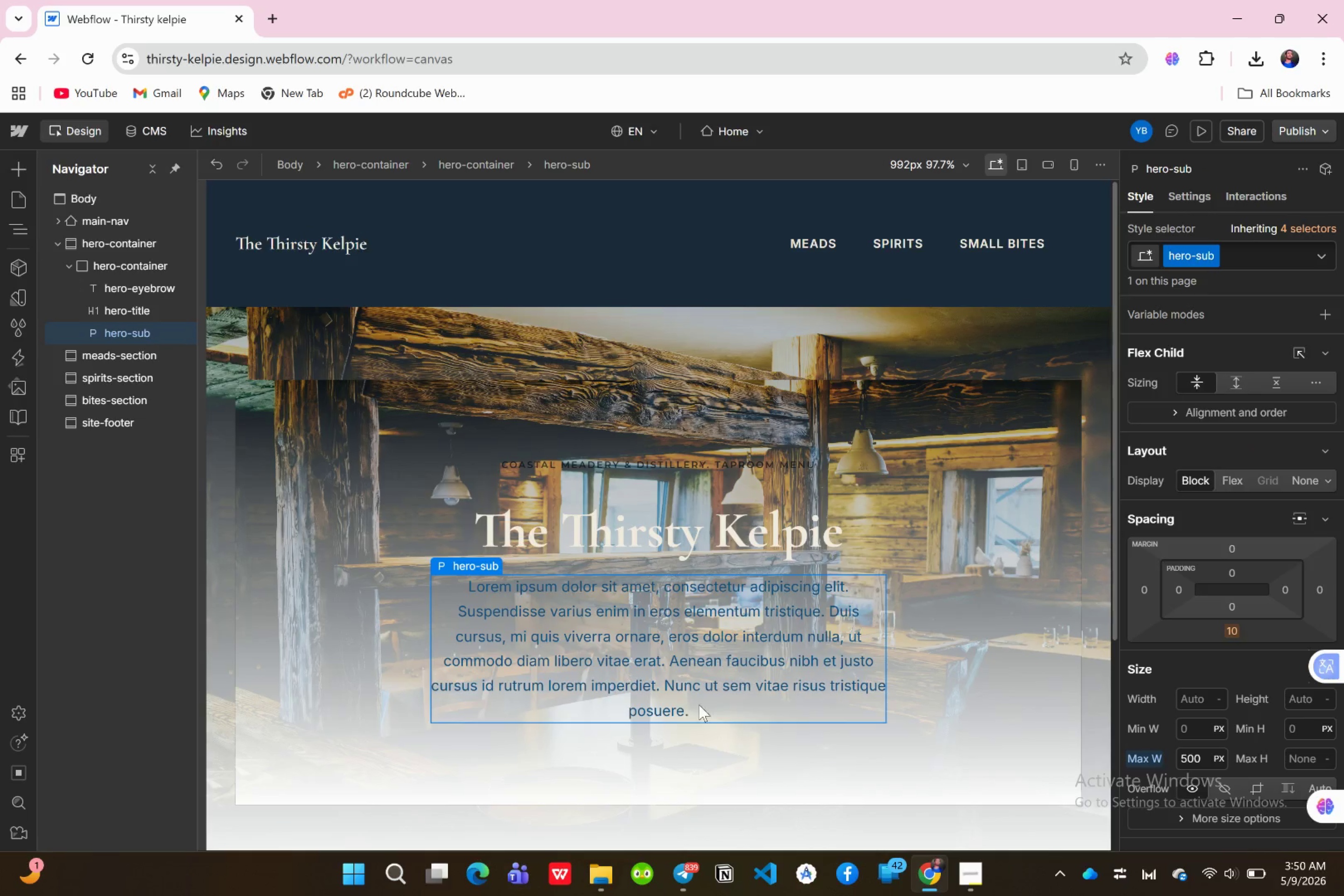 
double_click([709, 707])
 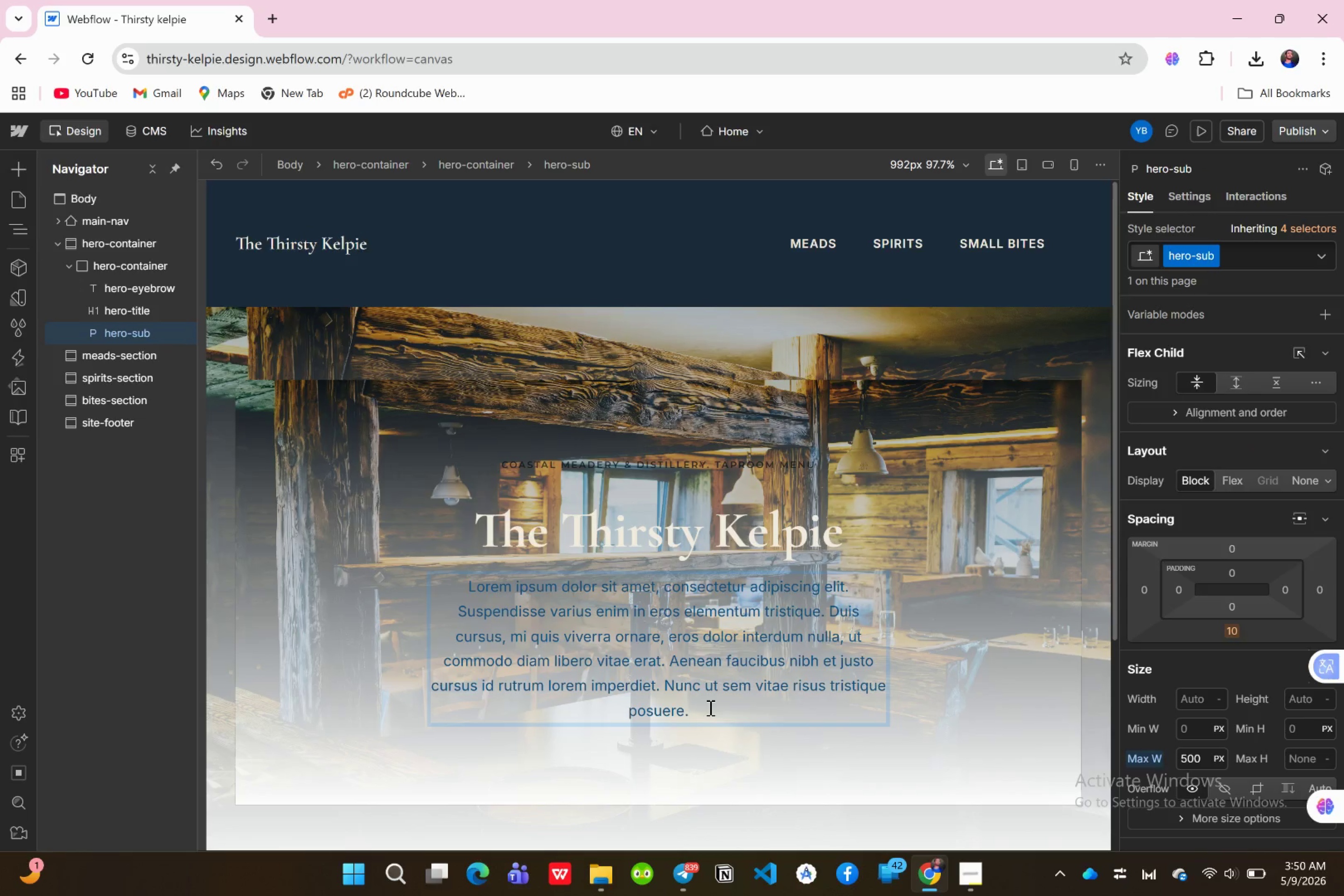 
key(Control+A)
 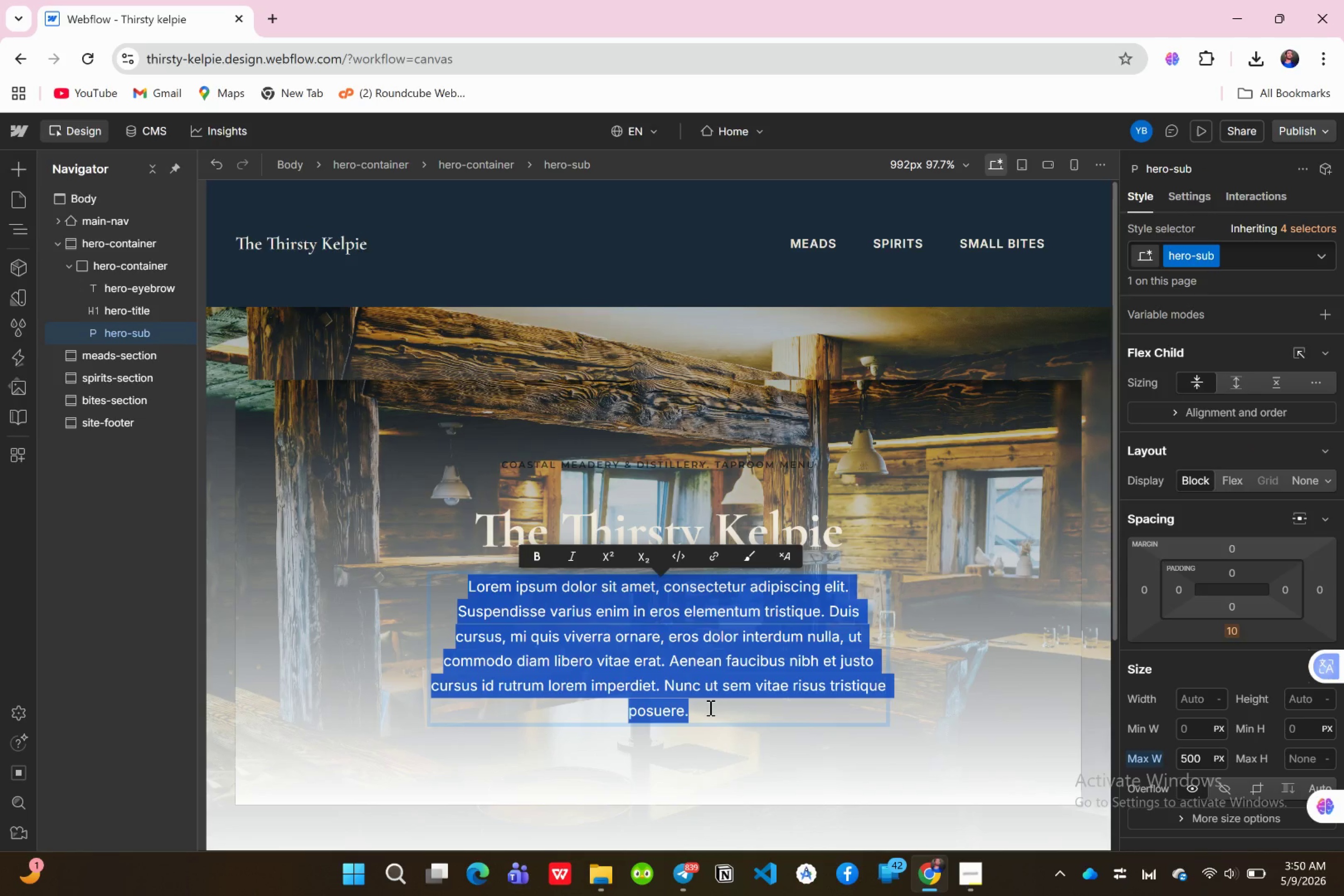 
type(Crafted on the coast )
key(Backspace)
type(. poured with care )
key(Backspace)
type(. Scan the menu below and ask your host about today;s )
key(Backspace)
key(Backspace)
key(Backspace)
type('s )
 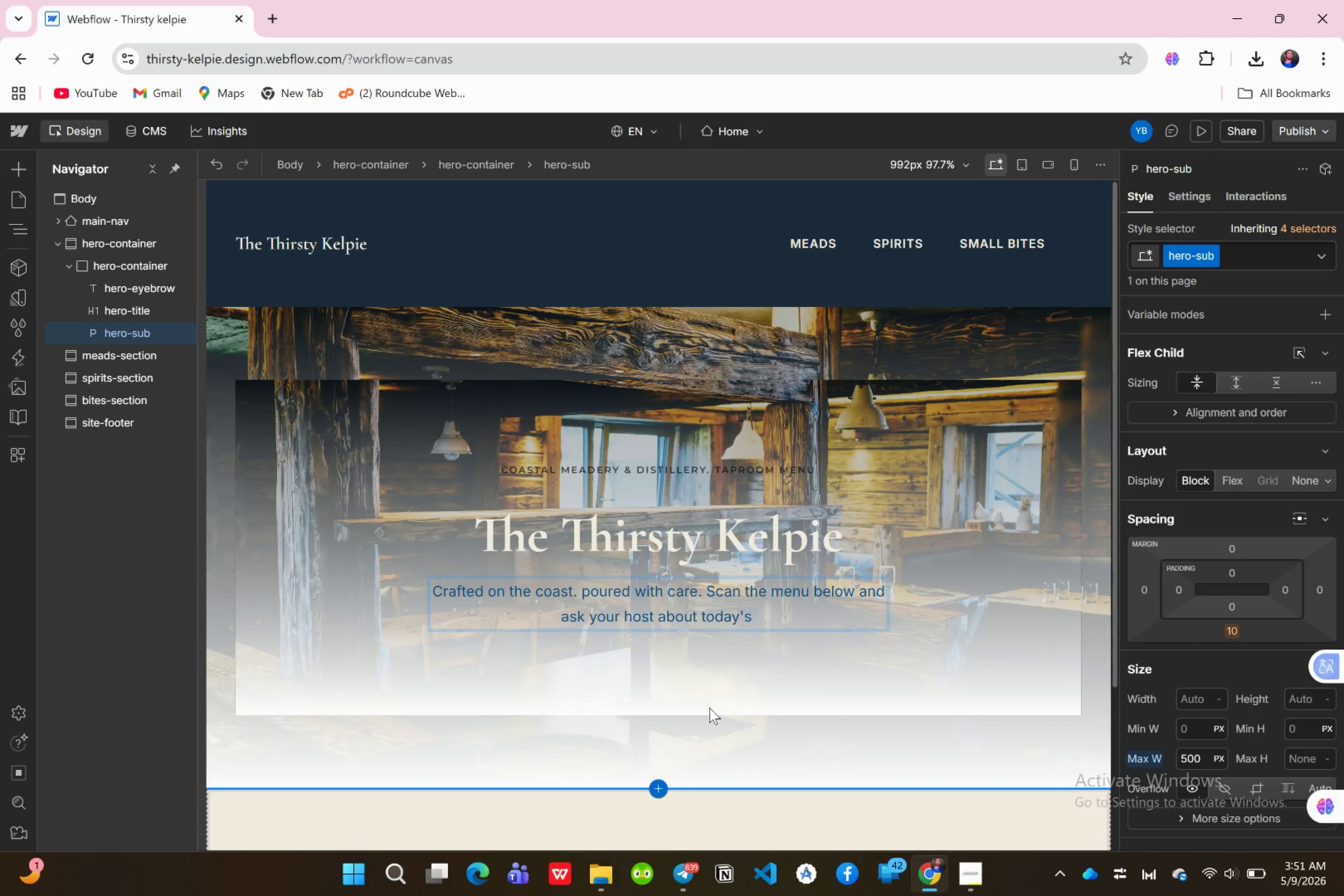 
type(taproom specias)
key(Backspace)
type(ls )
key(Backspace)
type(.)
 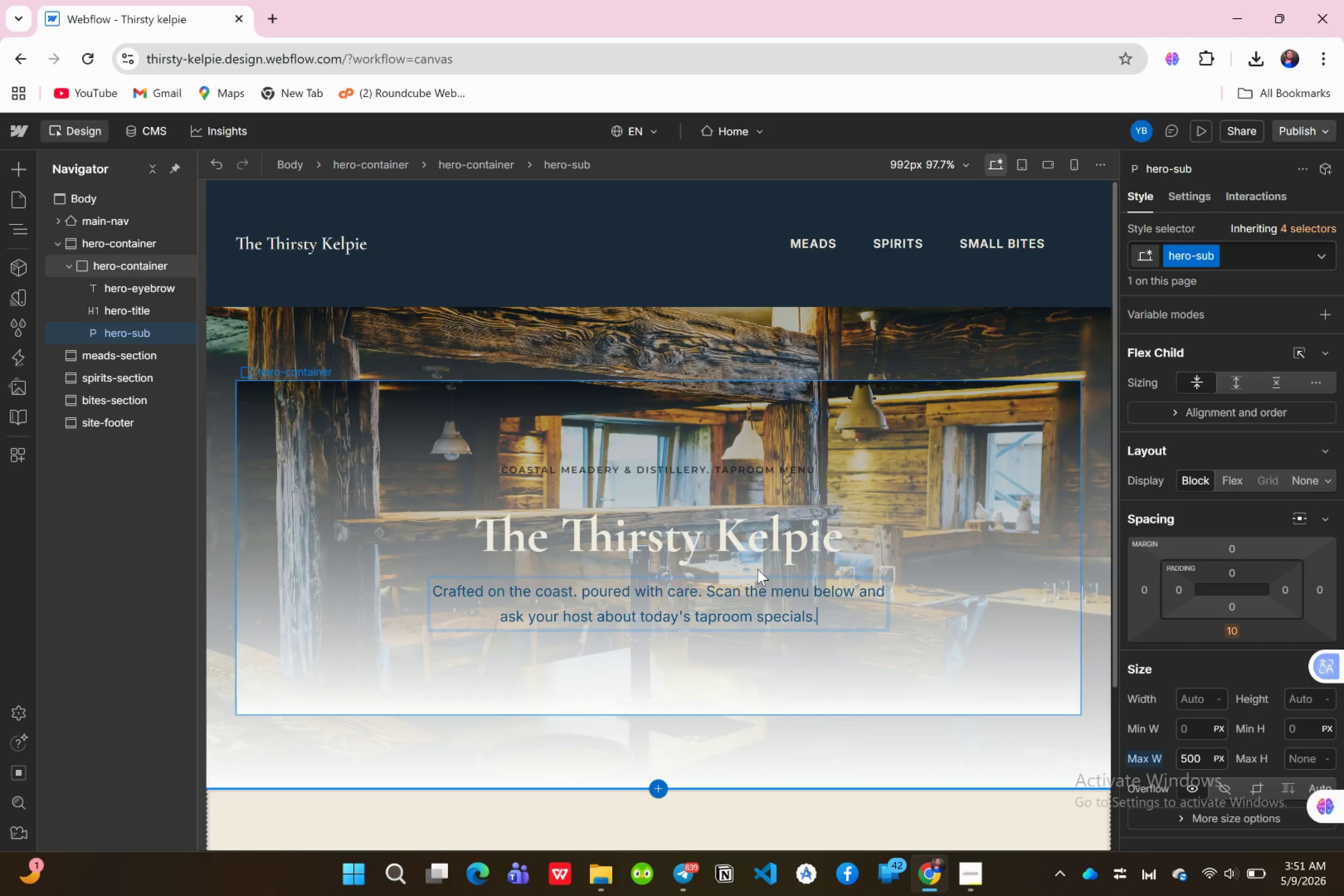 
wait(9.69)
 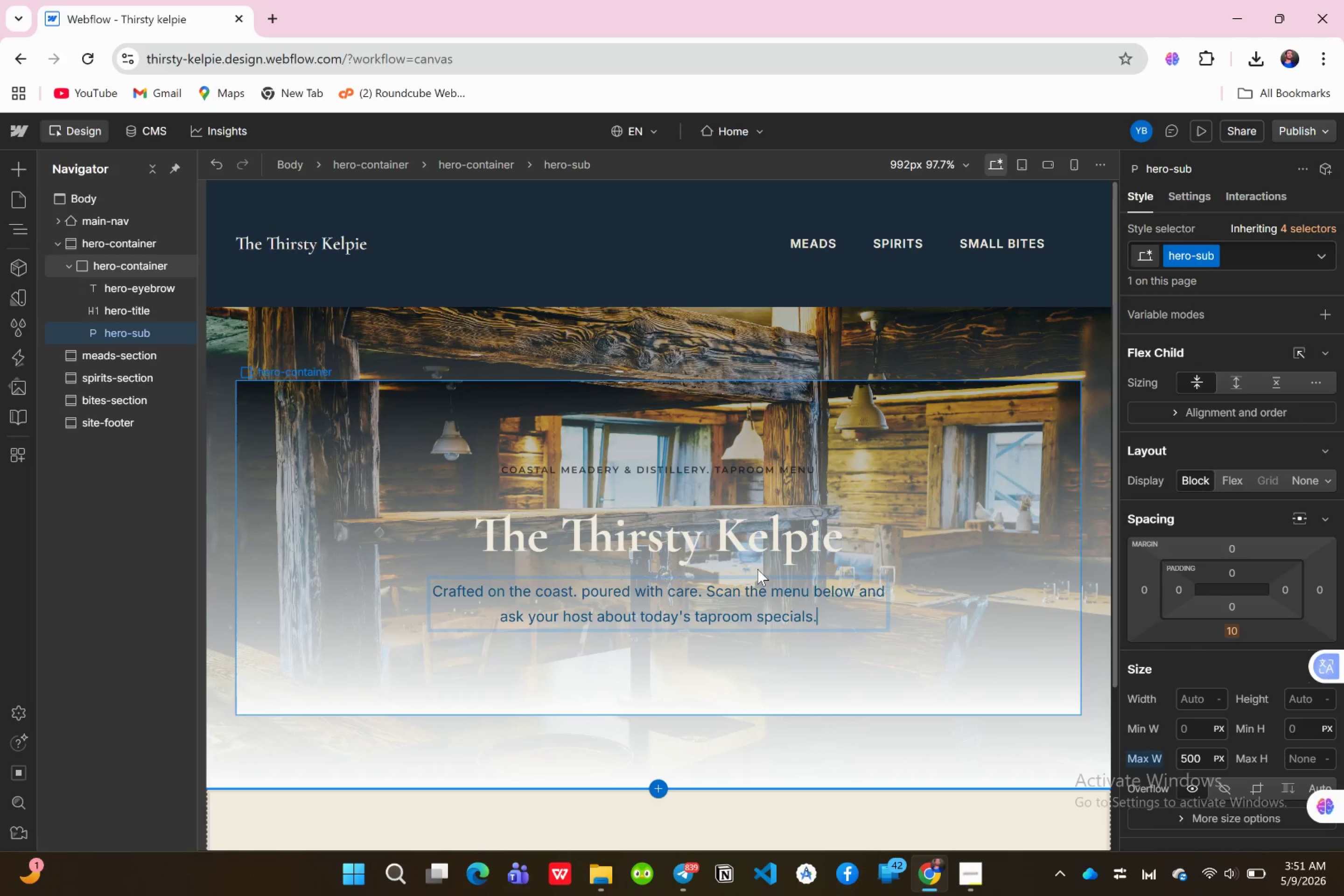 
left_click([964, 870])